 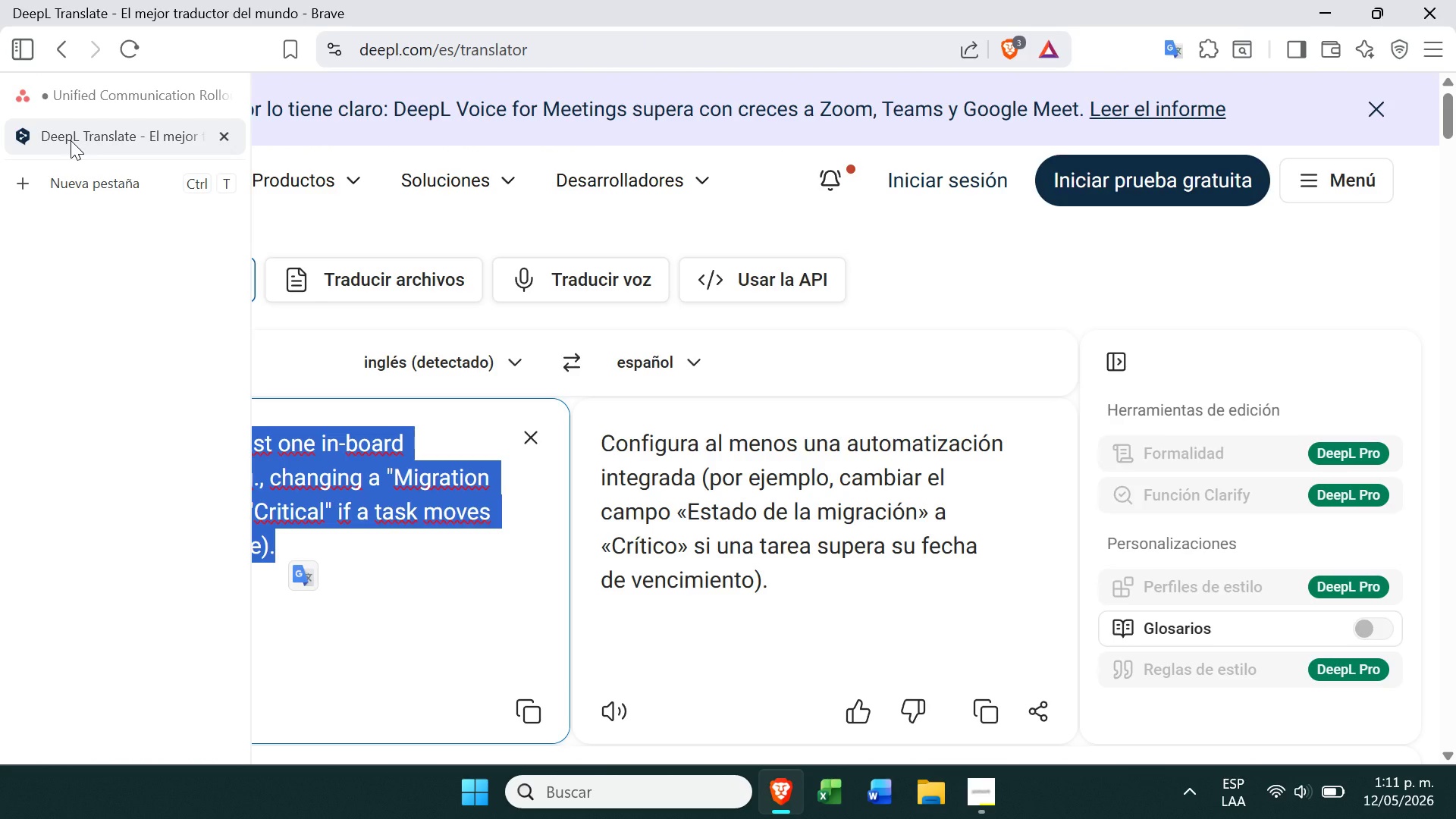 
left_click([98, 111])
 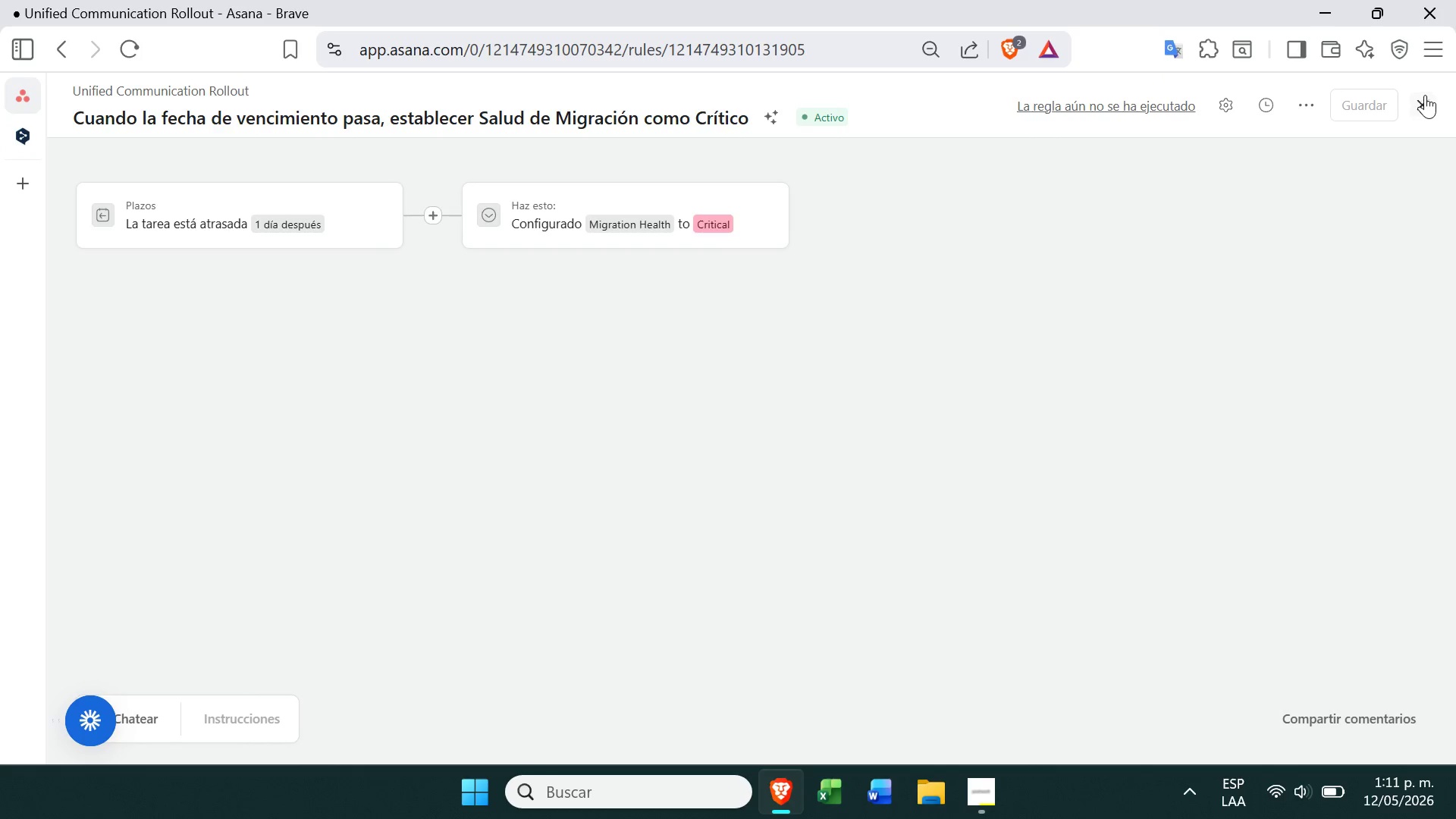 
left_click([1419, 101])
 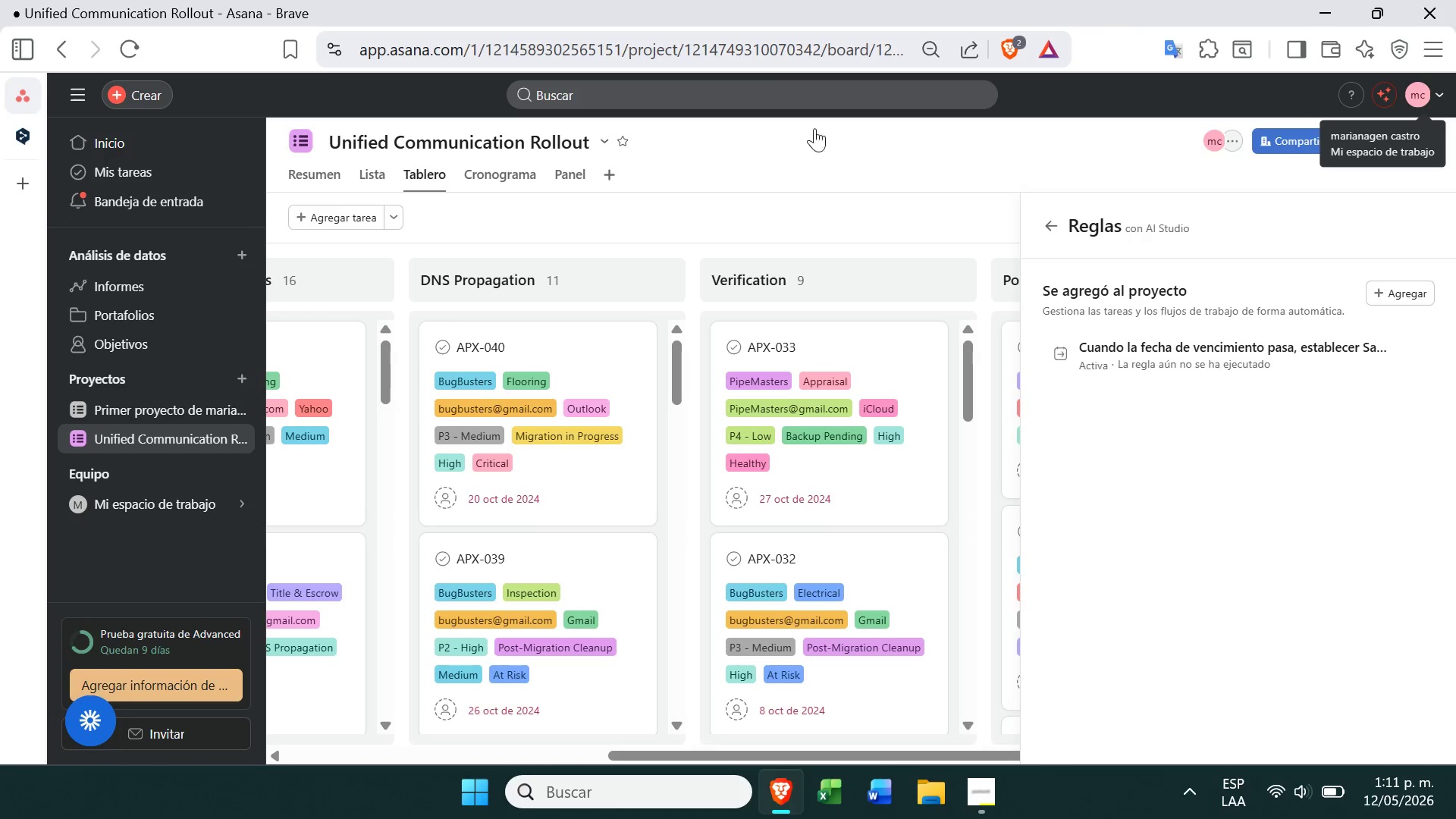 
left_click([776, 228])
 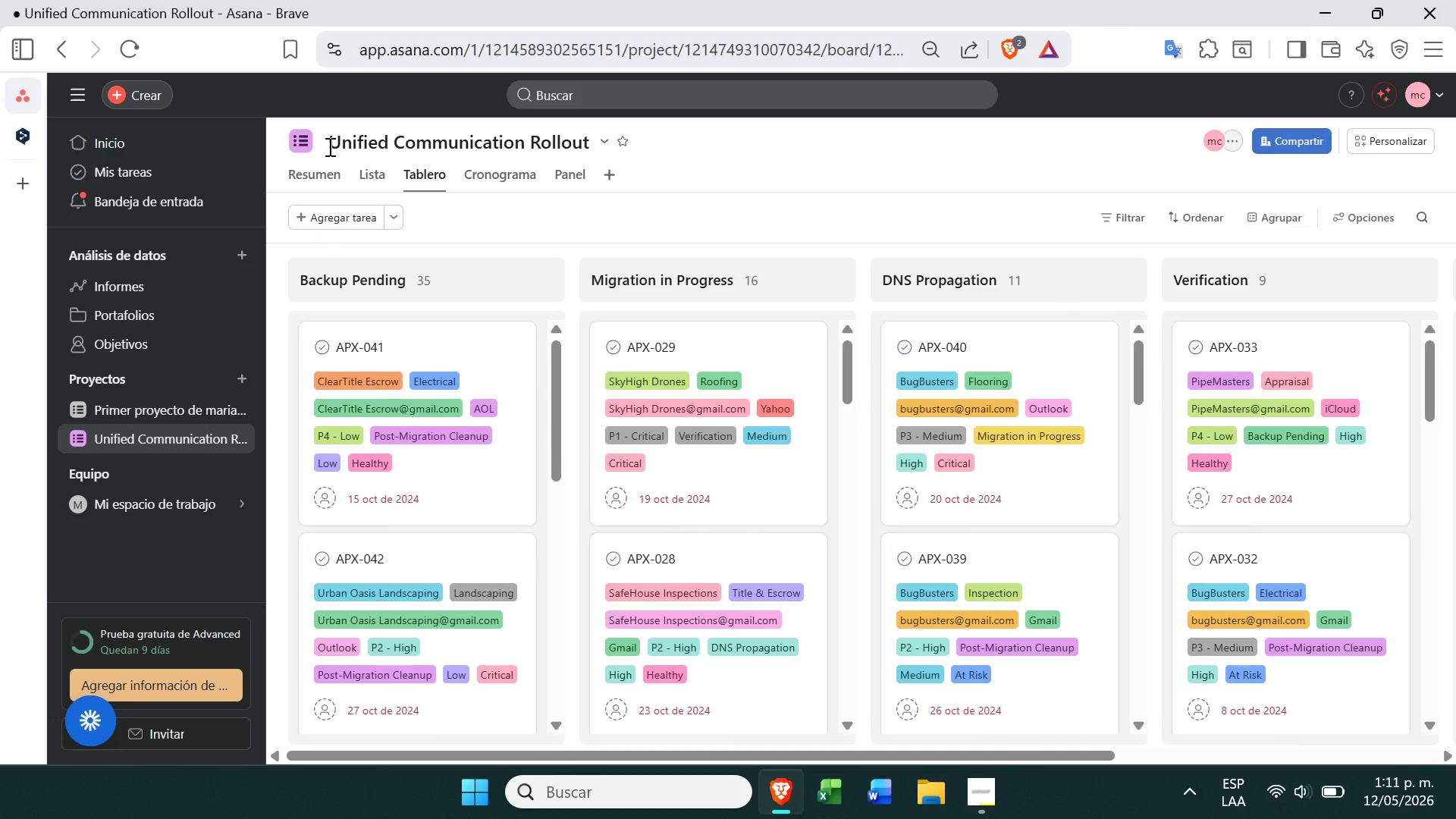 
left_click([372, 171])